 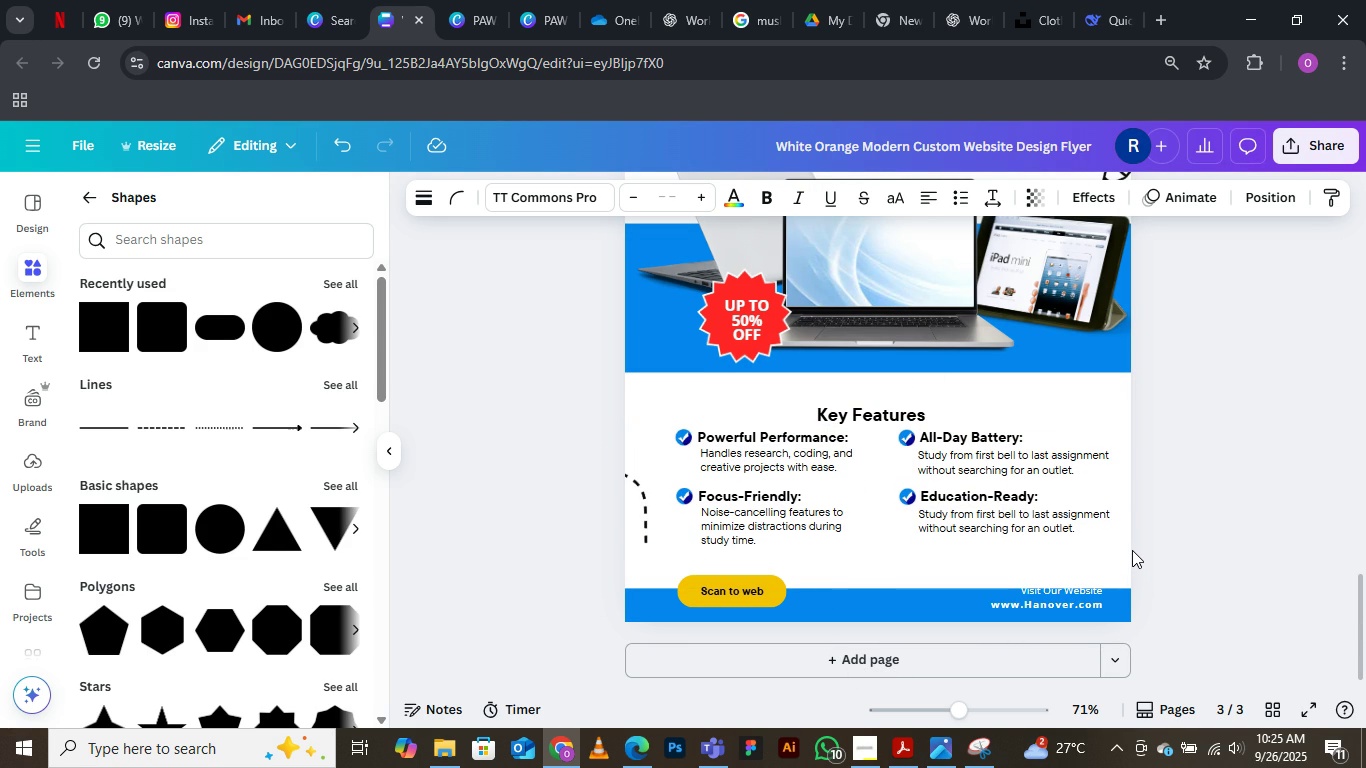 
key(ArrowUp)
 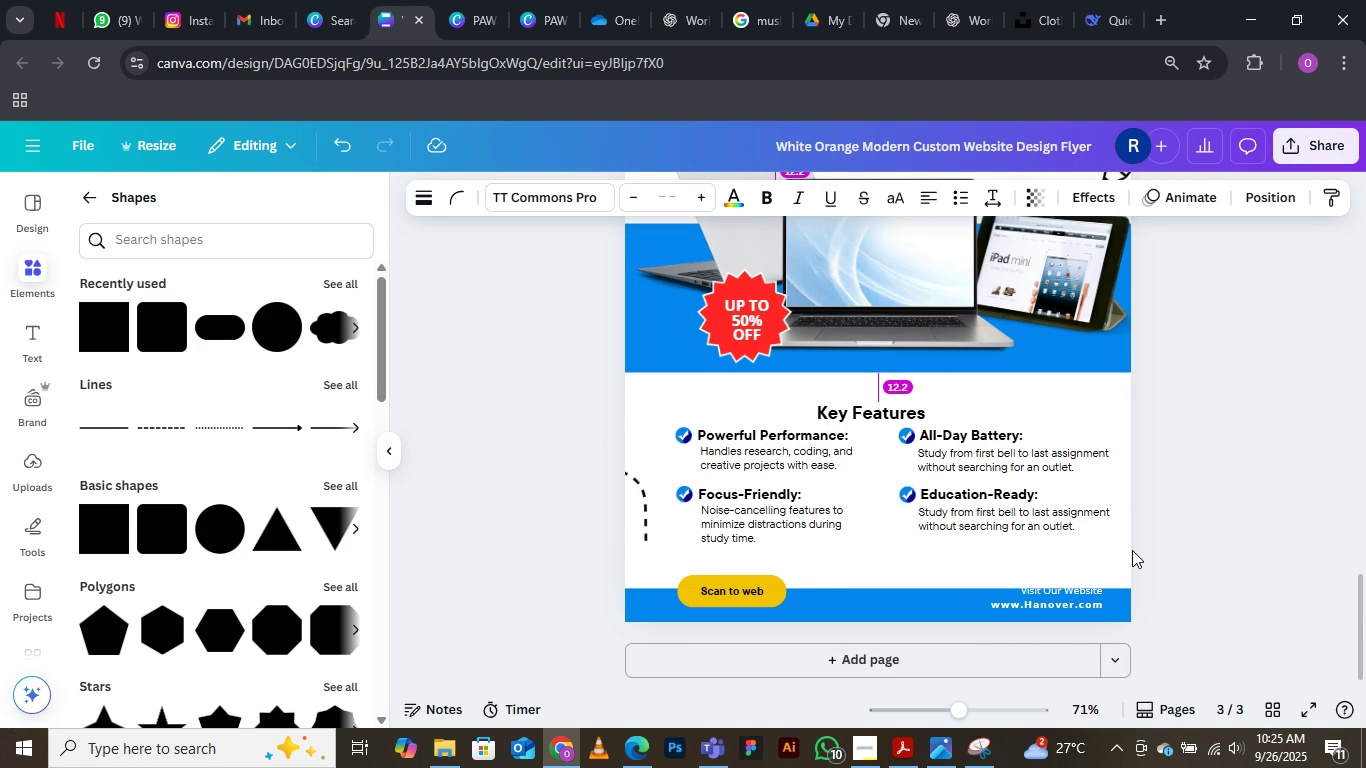 
key(ArrowUp)
 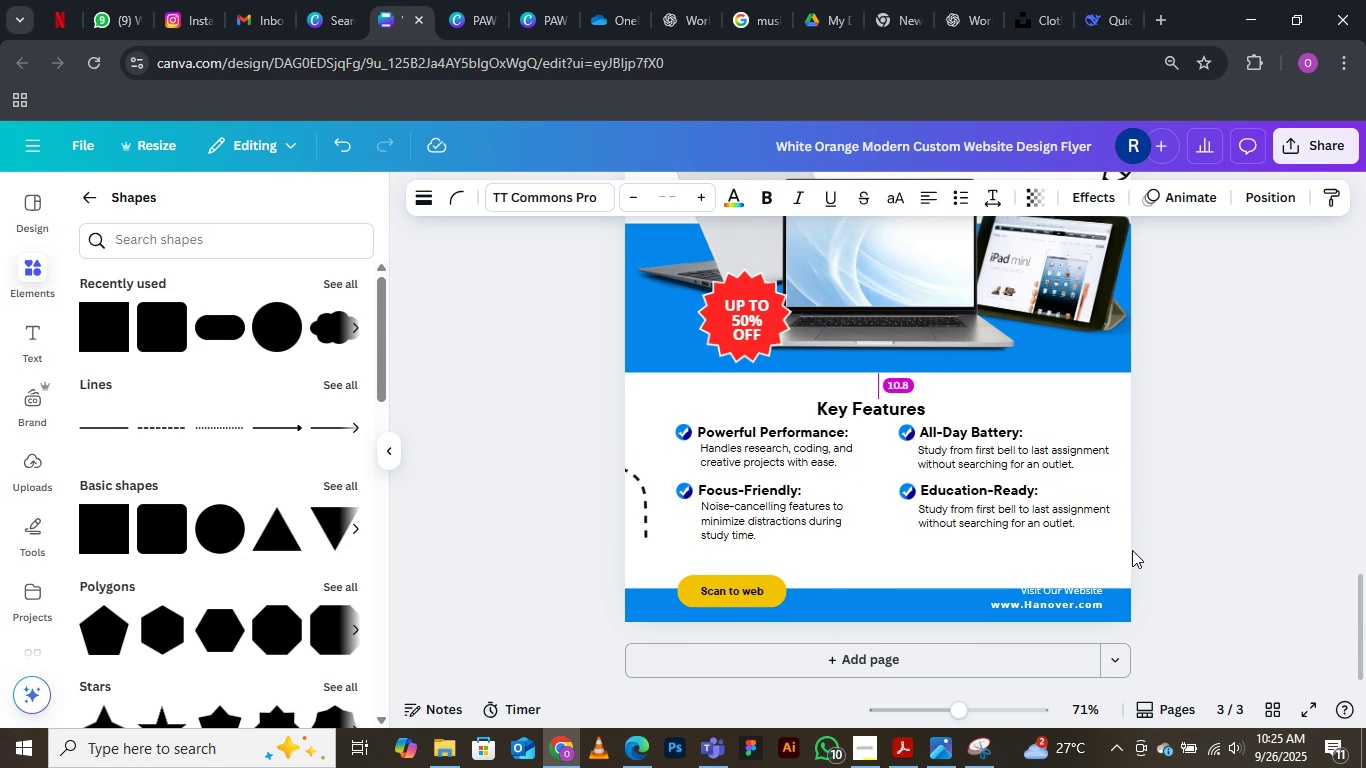 
key(ArrowUp)
 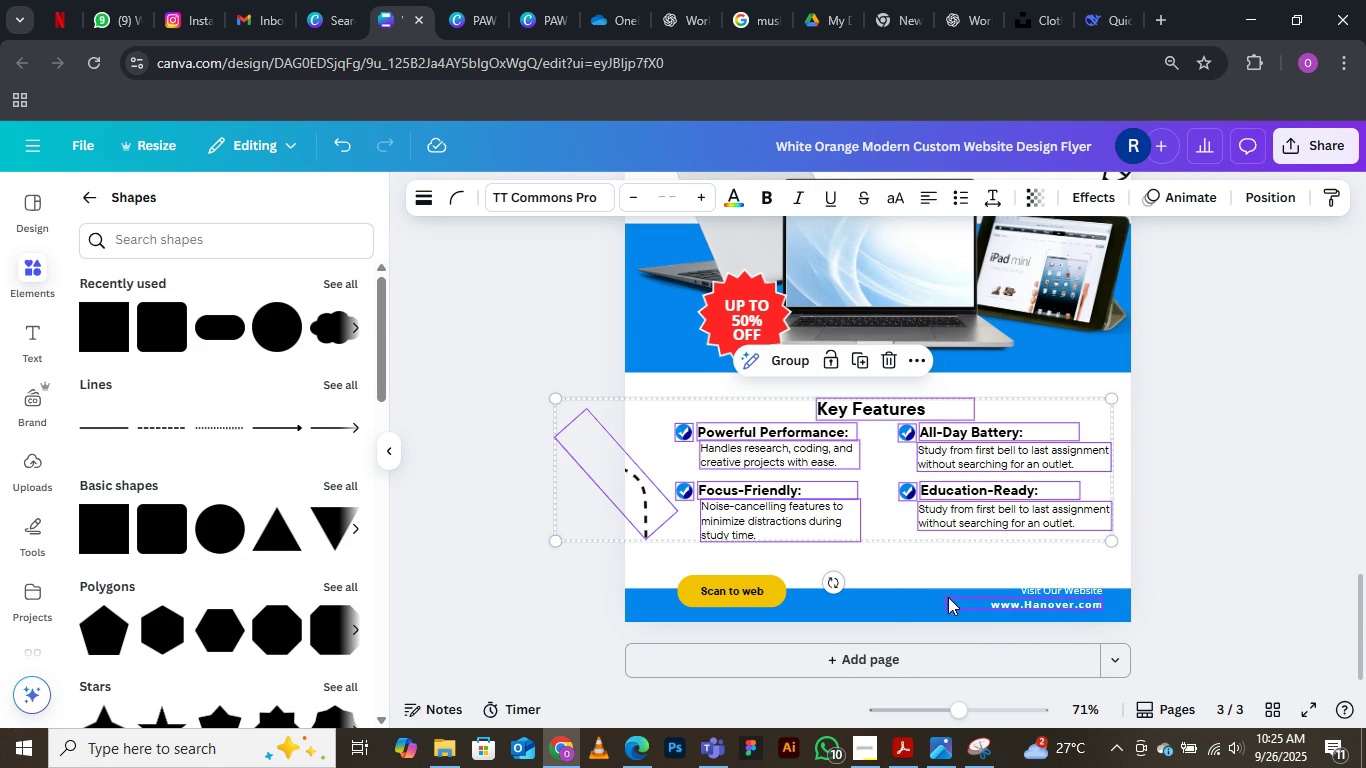 
left_click([875, 611])